 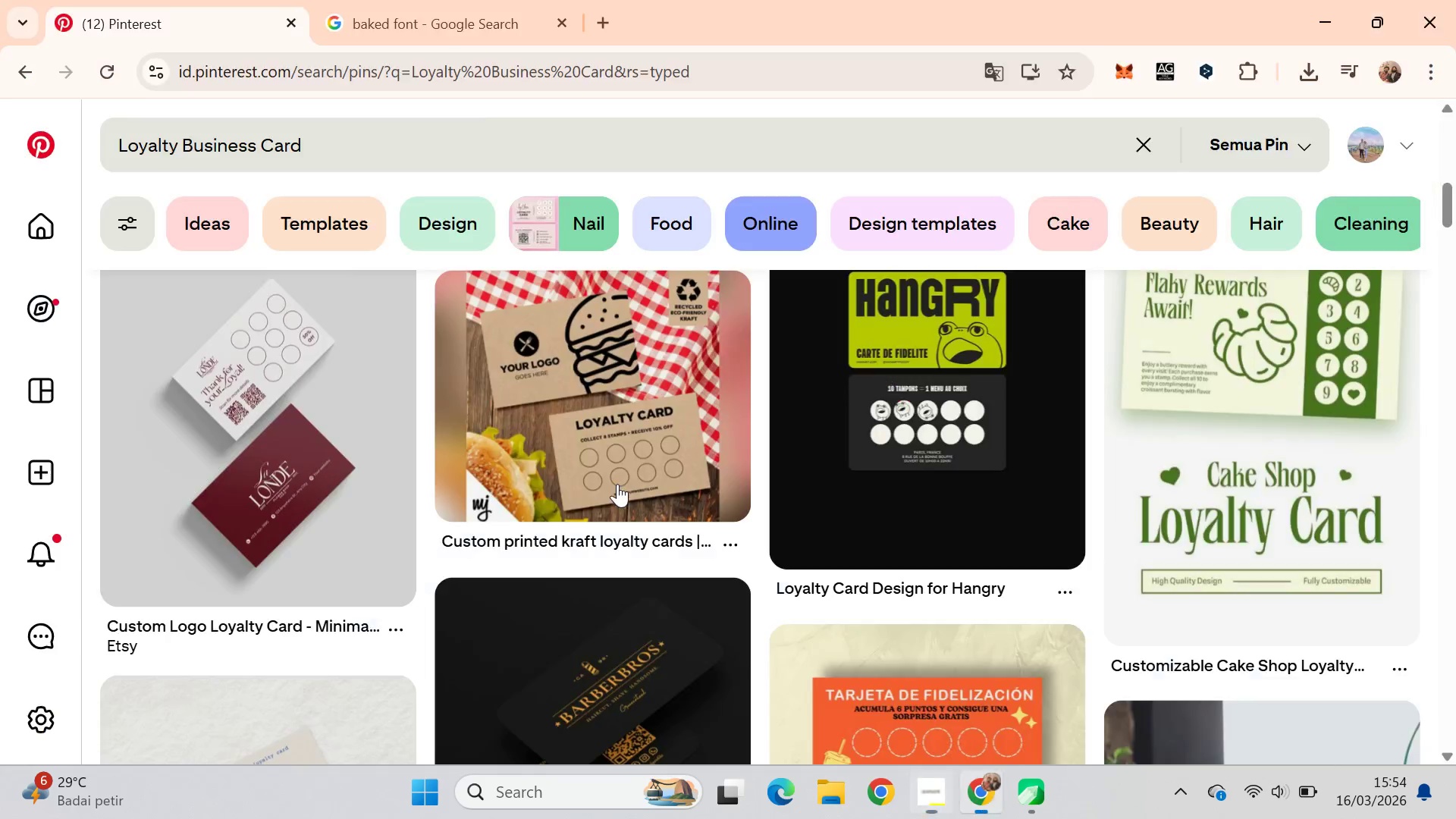 
key(Control+A)
 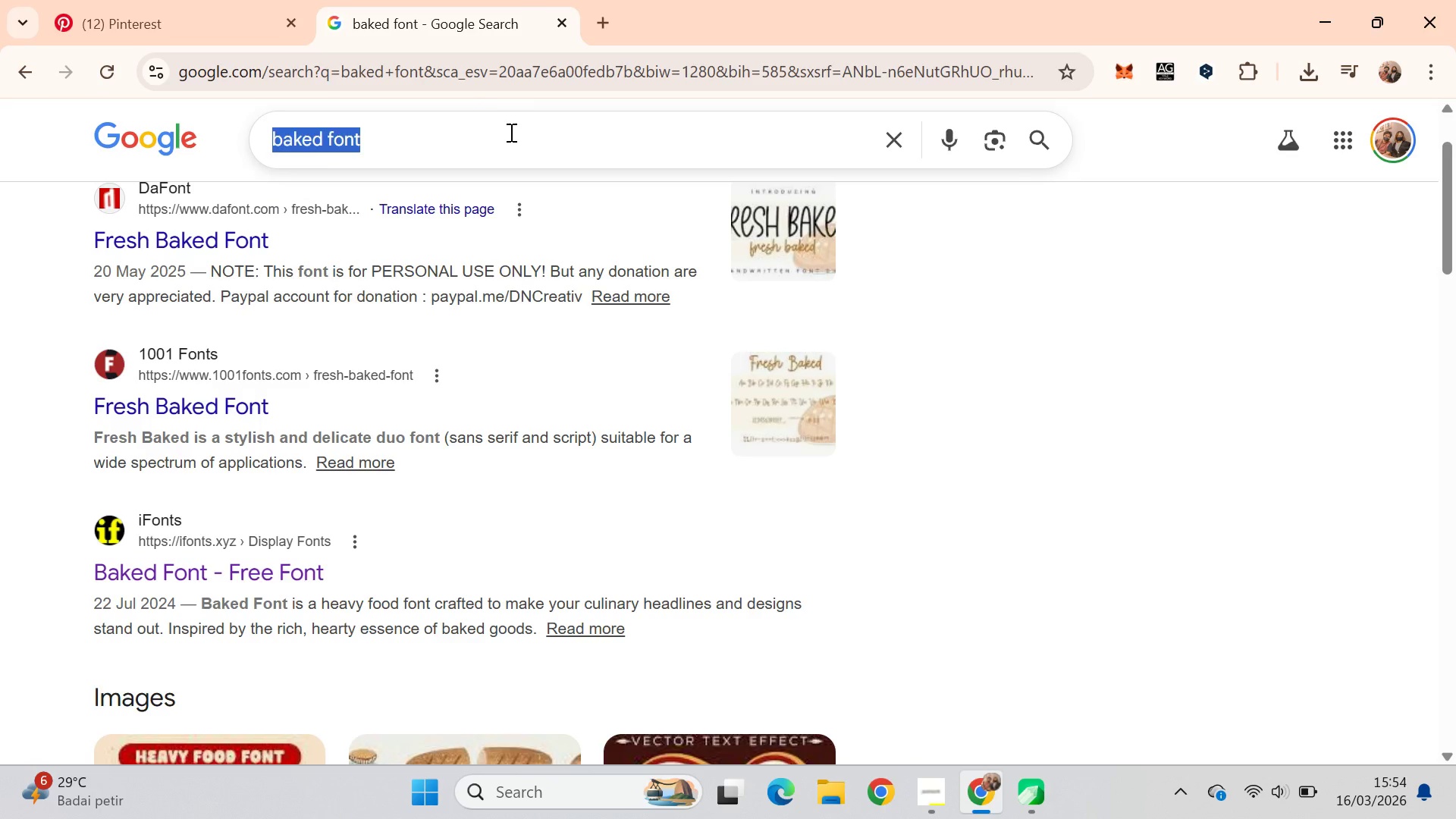 
key(Control+V)
 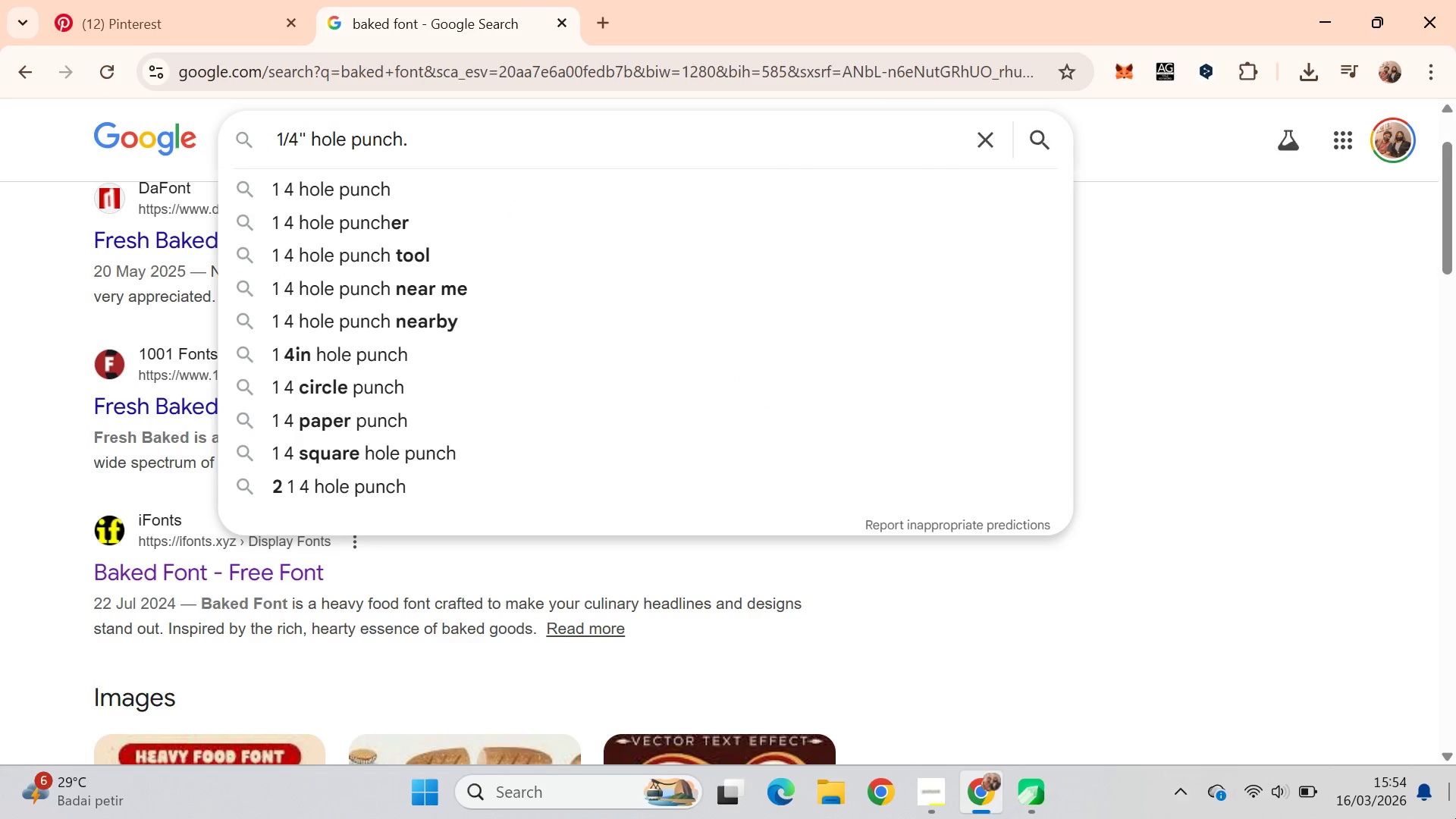 
key(Backspace)
 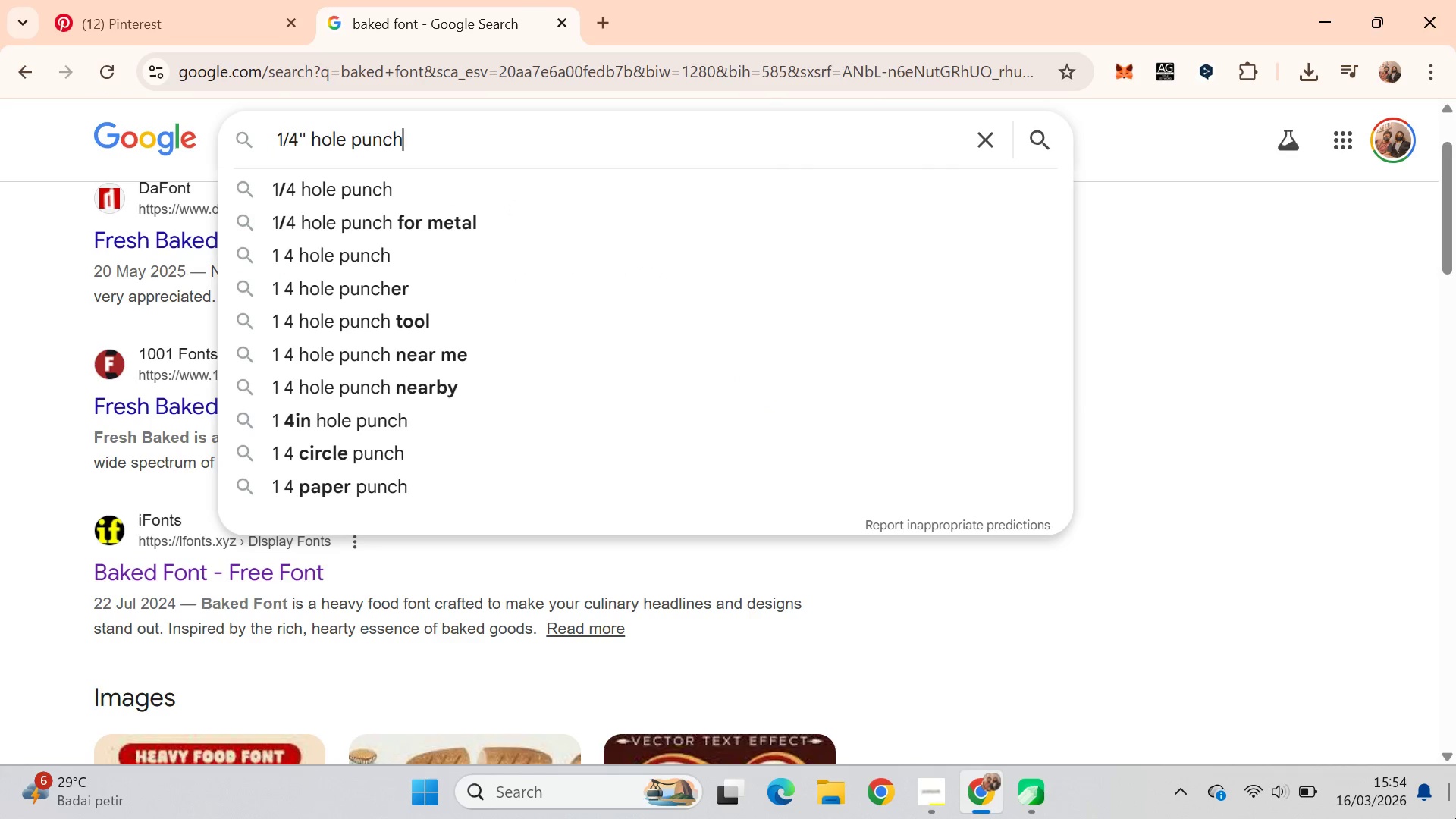 
key(Enter)
 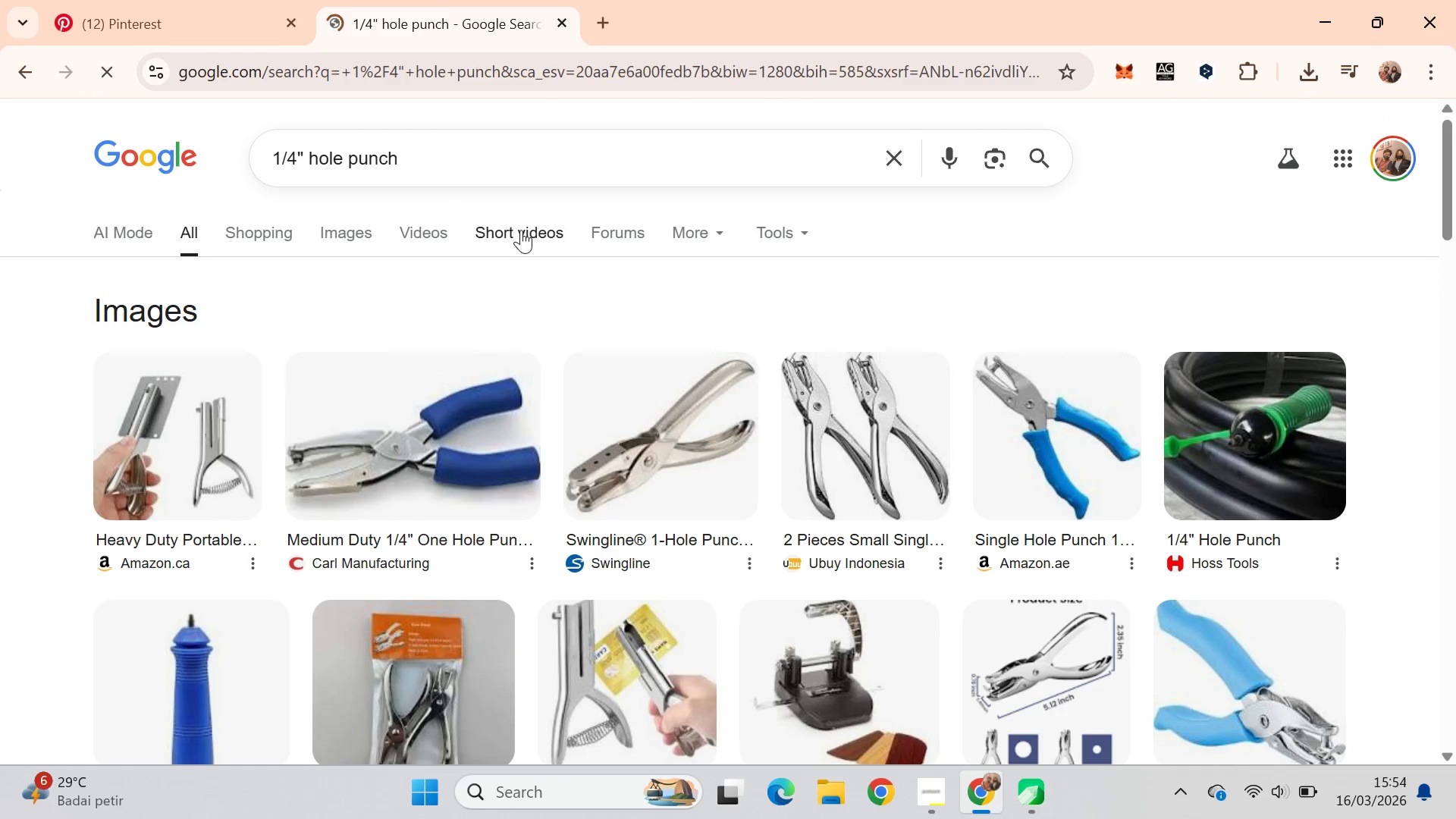 
scroll: coordinate [709, 311], scroll_direction: none, amount: 0.0
 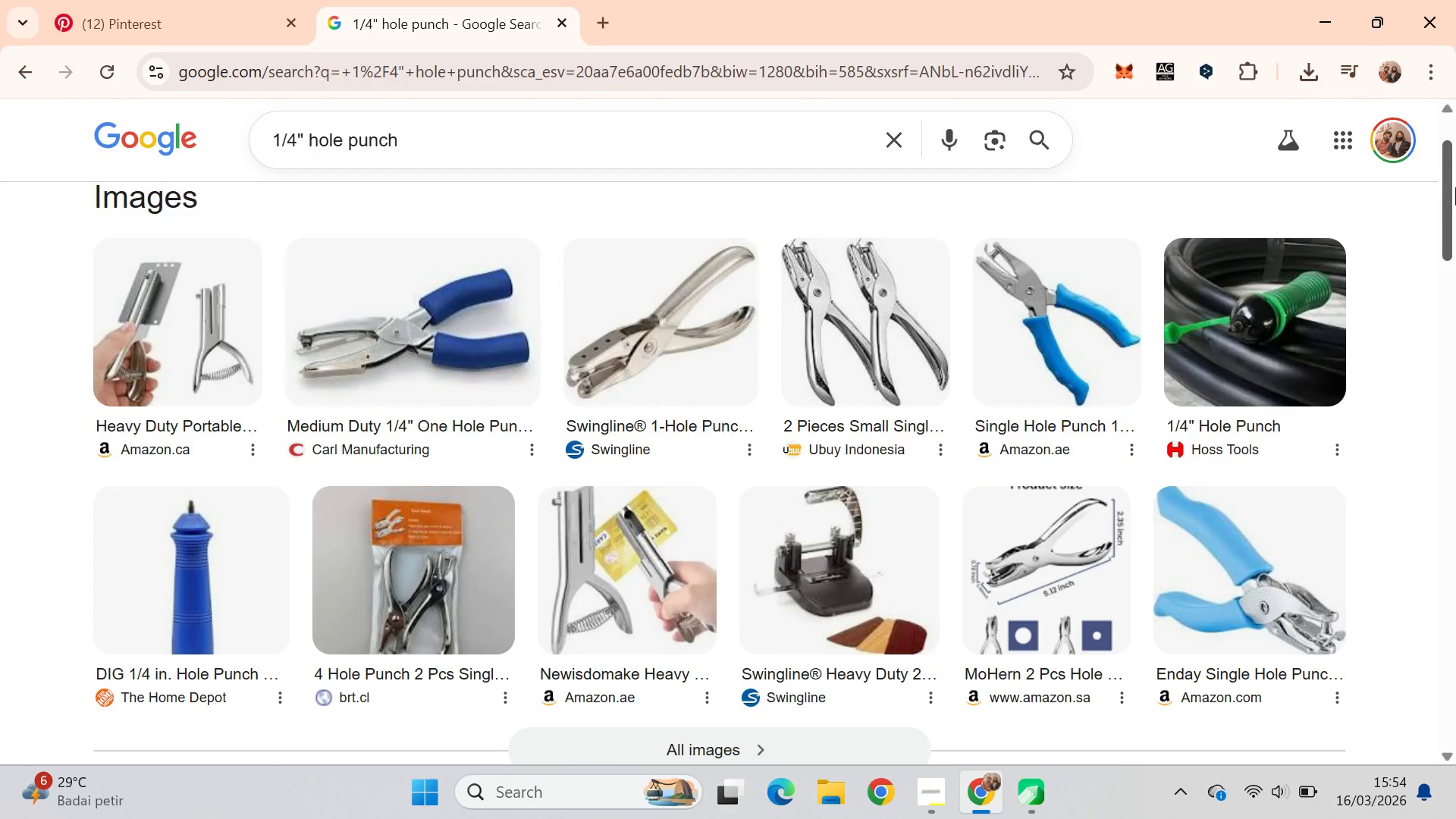 
left_click_drag(start_coordinate=[1455, 194], to_coordinate=[1454, 354])
 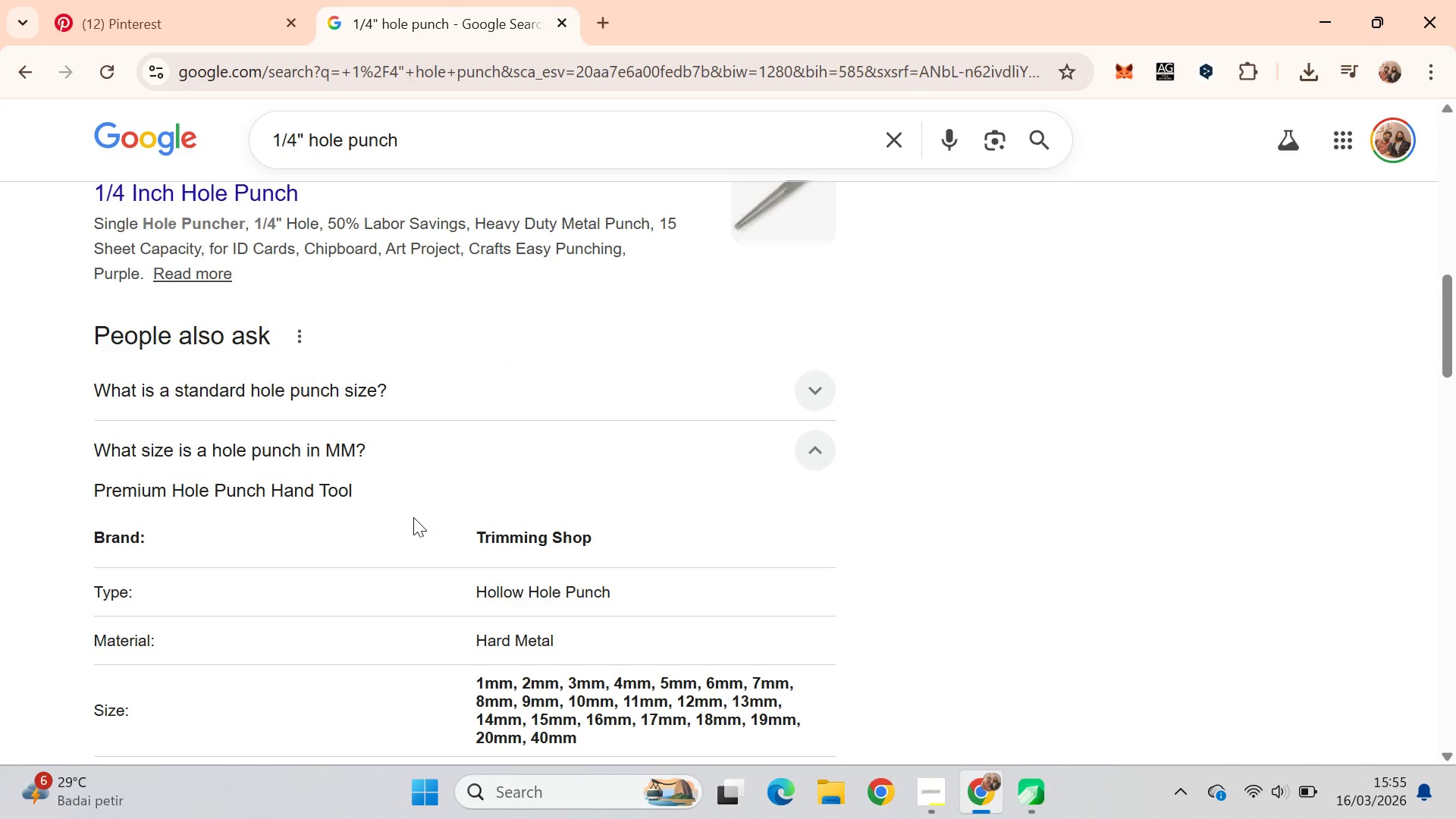 
scroll: coordinate [427, 517], scroll_direction: down, amount: 3.0
 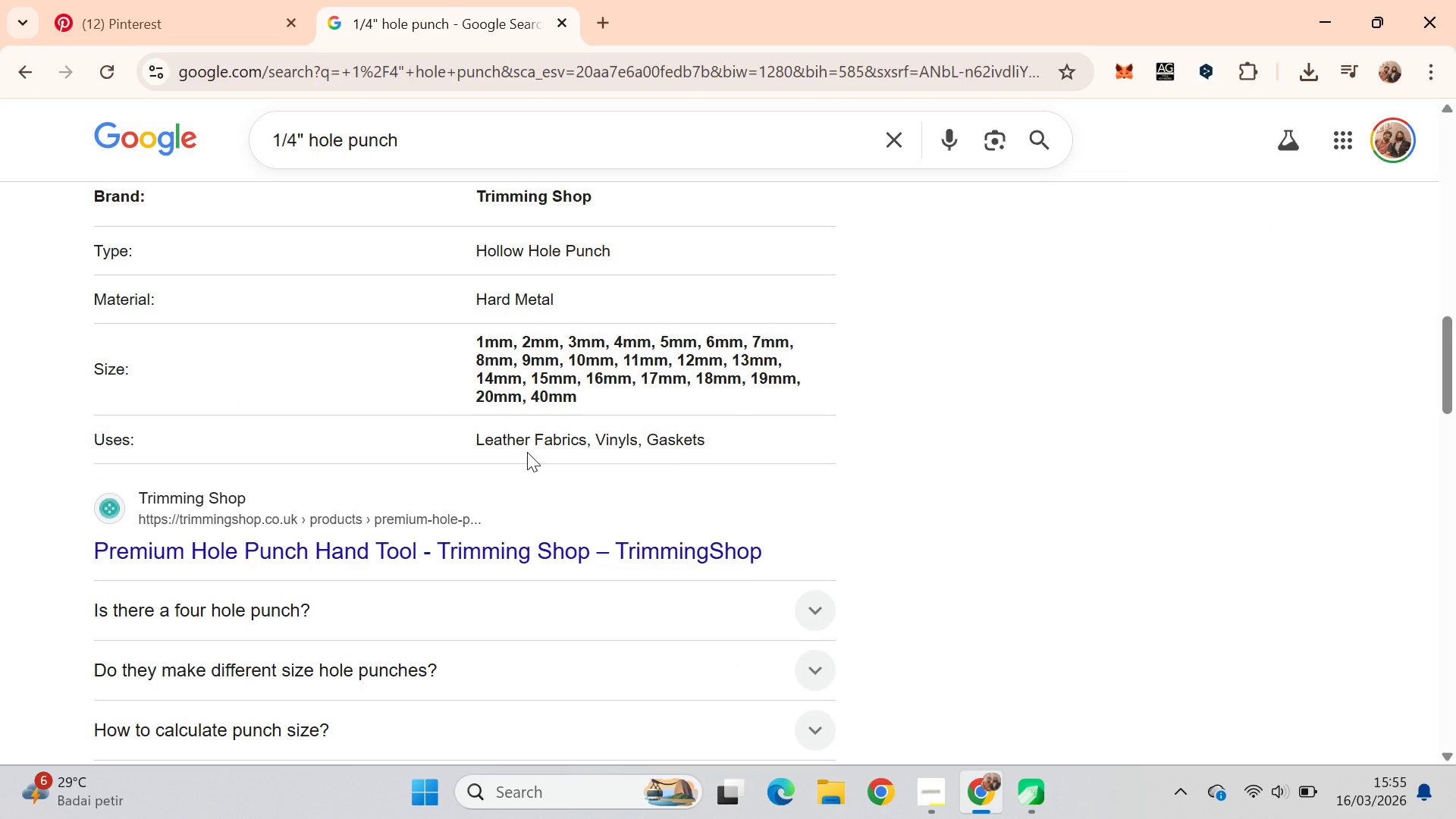 
scroll: coordinate [537, 445], scroll_direction: up, amount: 5.0
 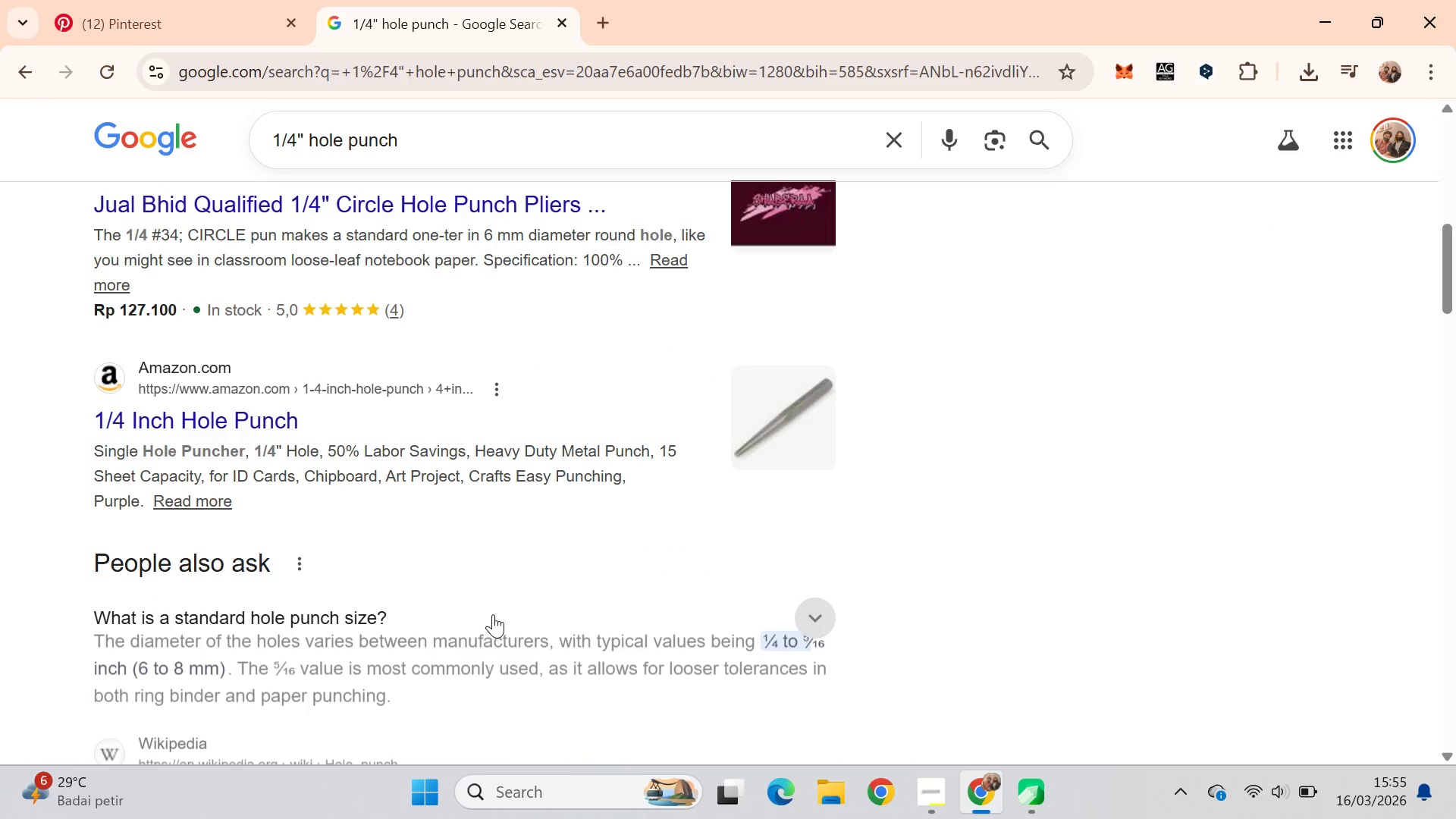 
scroll: coordinate [554, 573], scroll_direction: down, amount: 1.0
 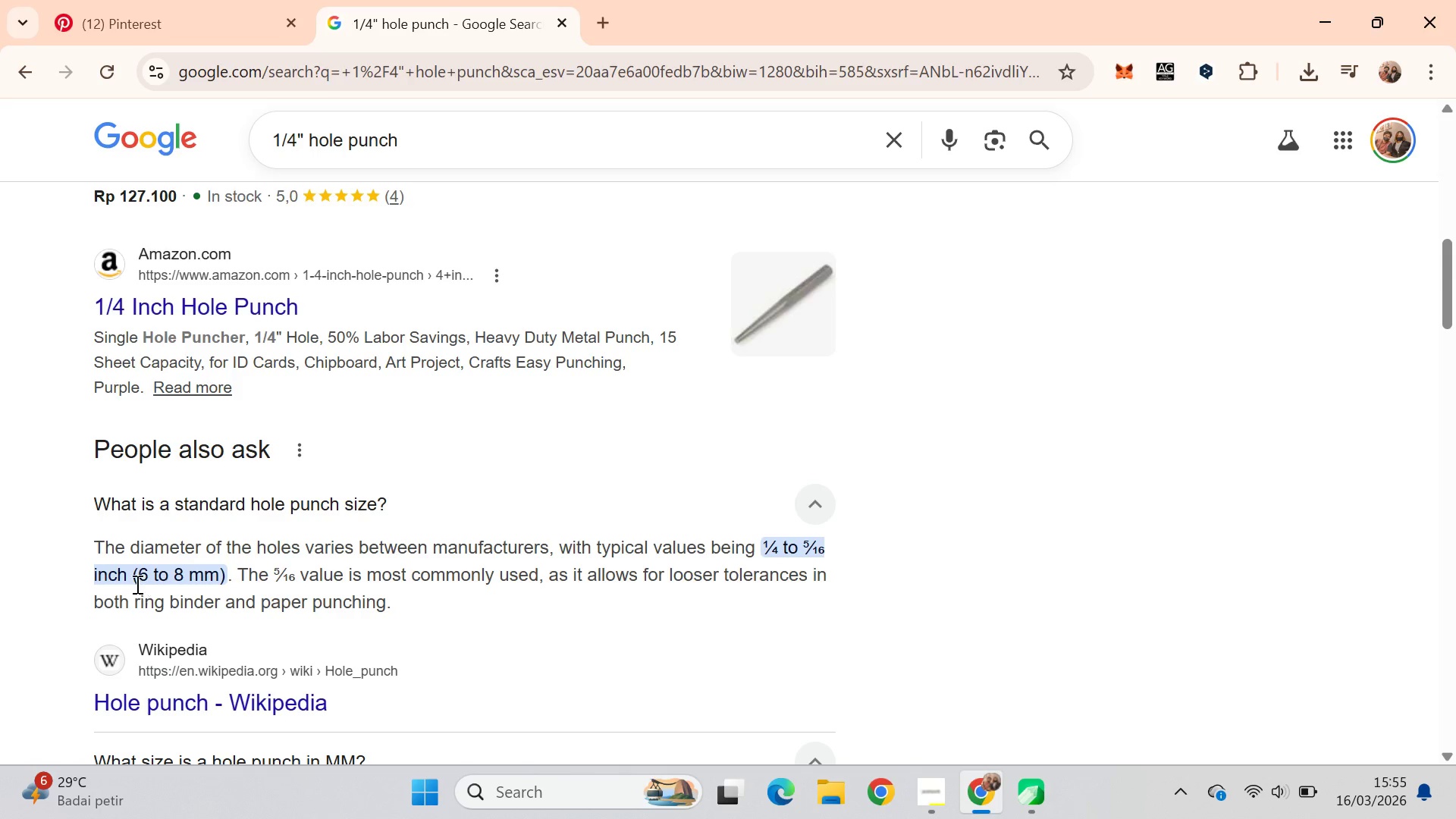 
left_click_drag(start_coordinate=[136, 577], to_coordinate=[148, 577])
 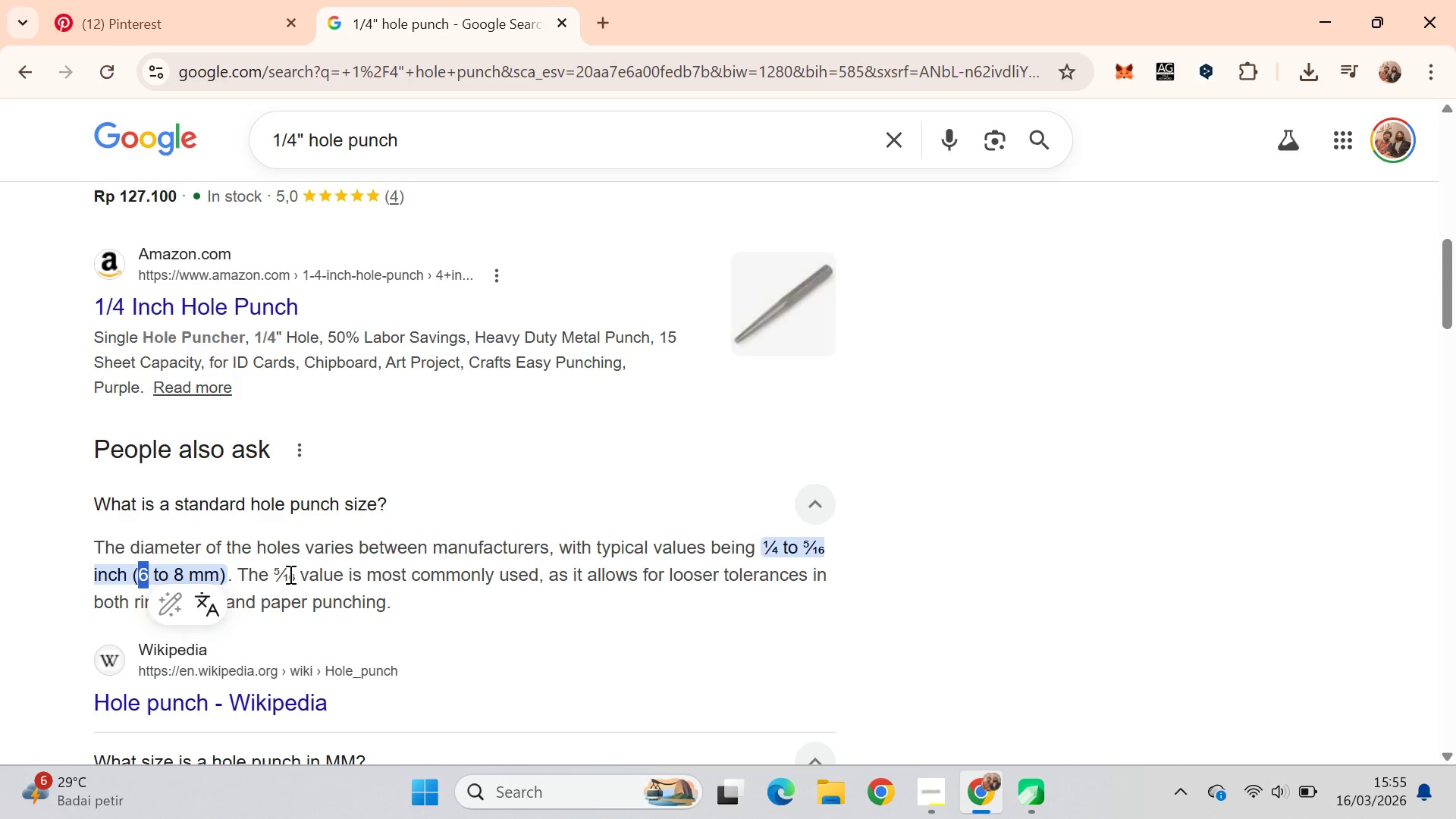 
key(Alt+Tab)